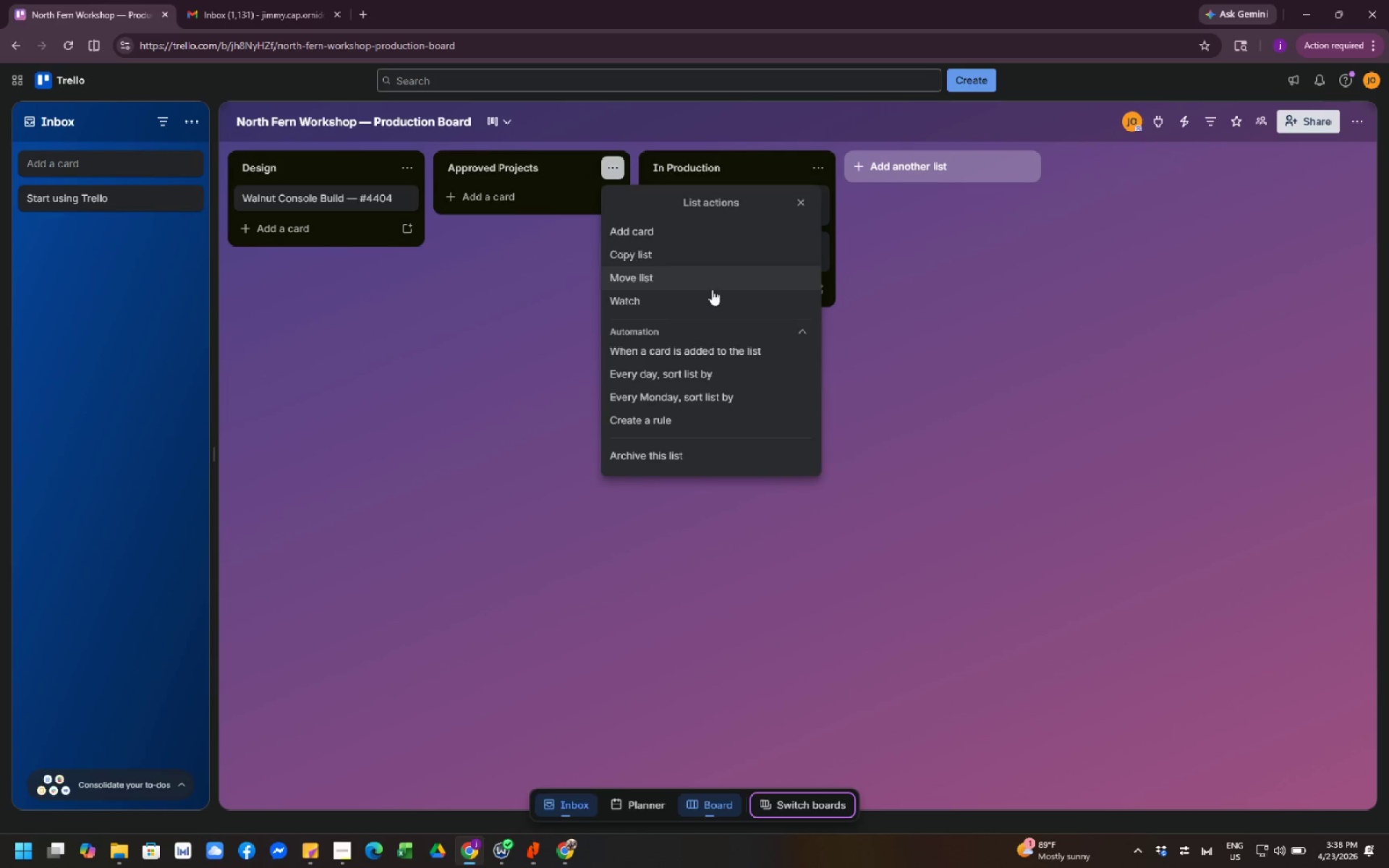 
wait(8.16)
 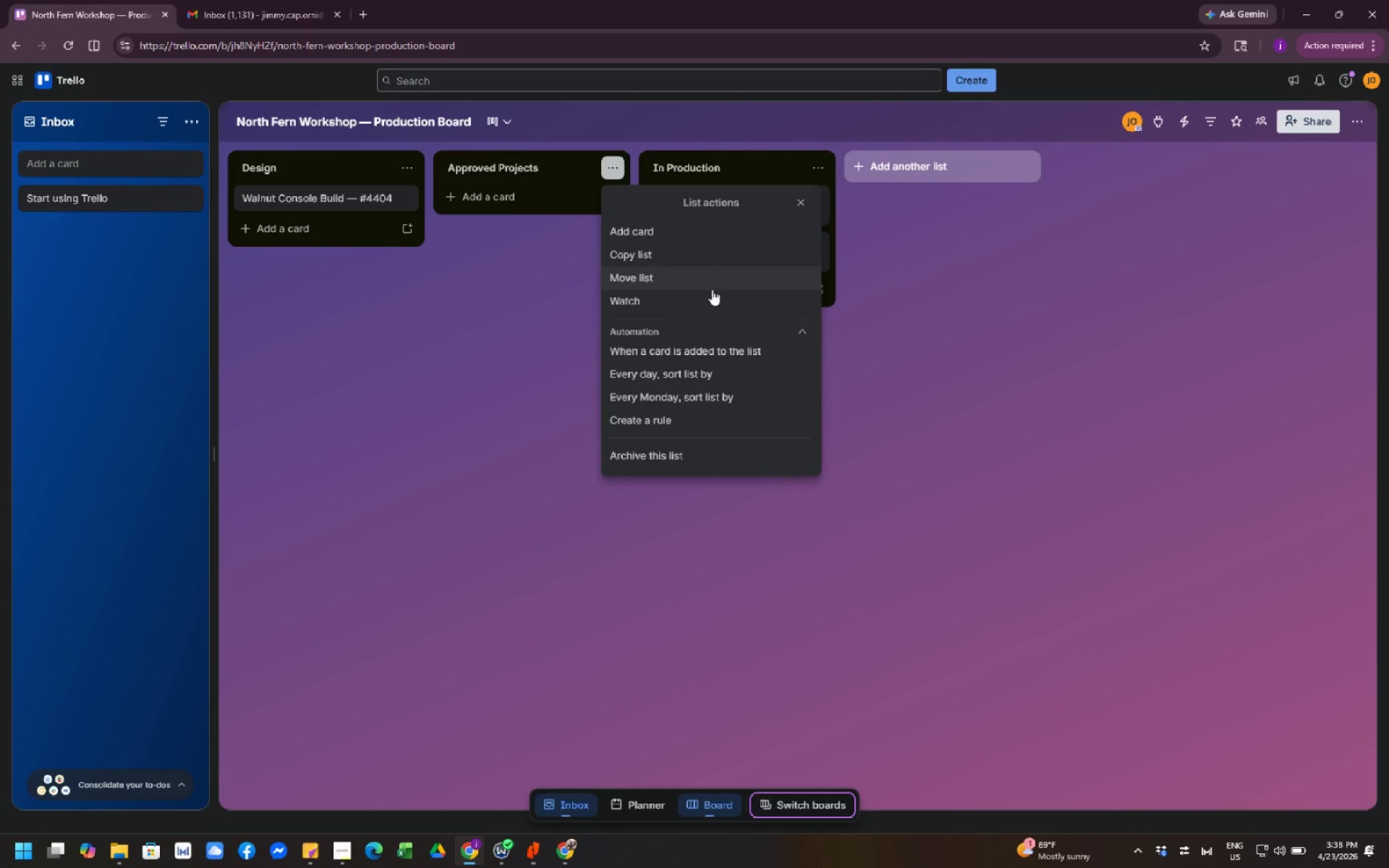 
left_click([590, 515])
 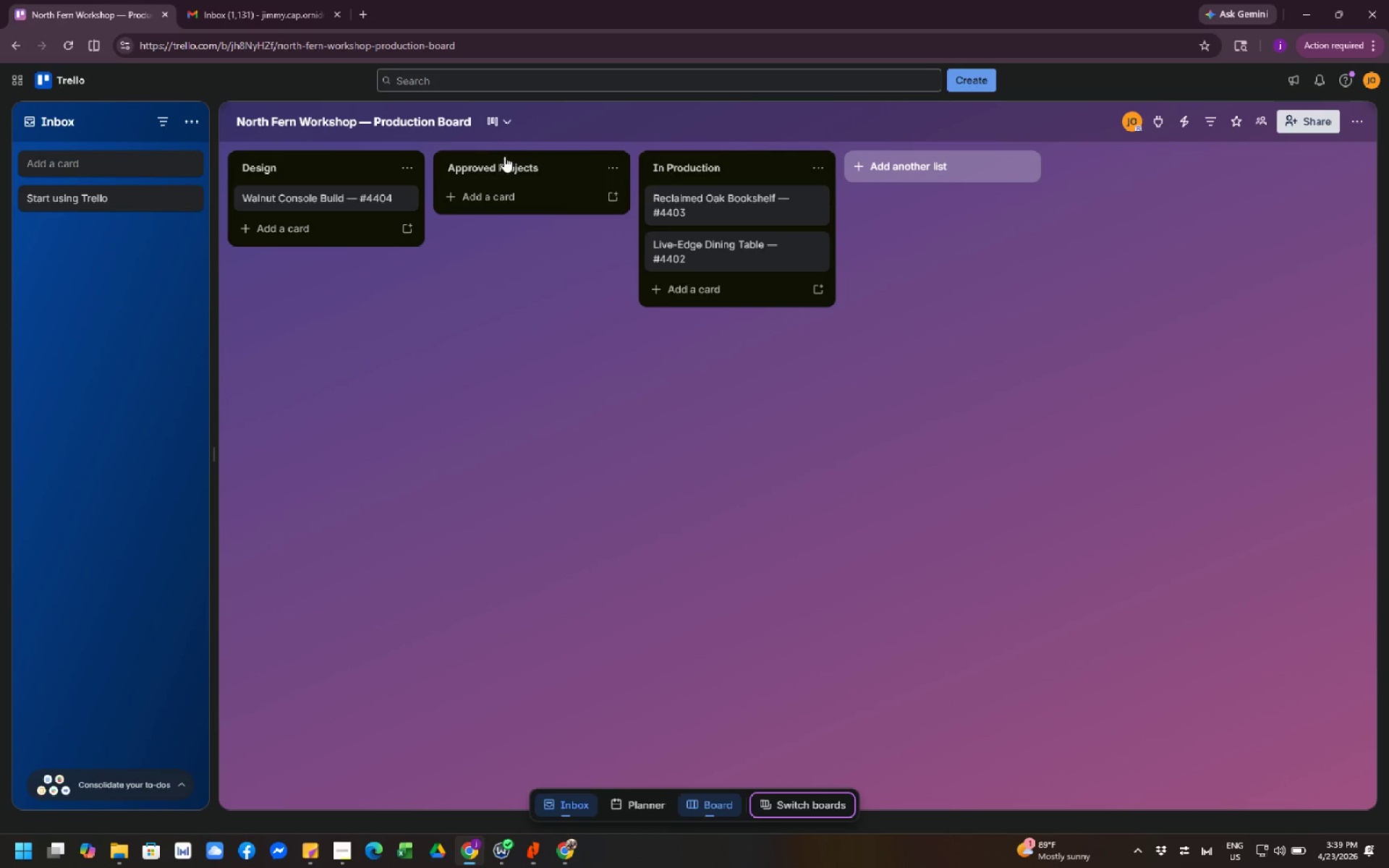 
left_click([504, 156])
 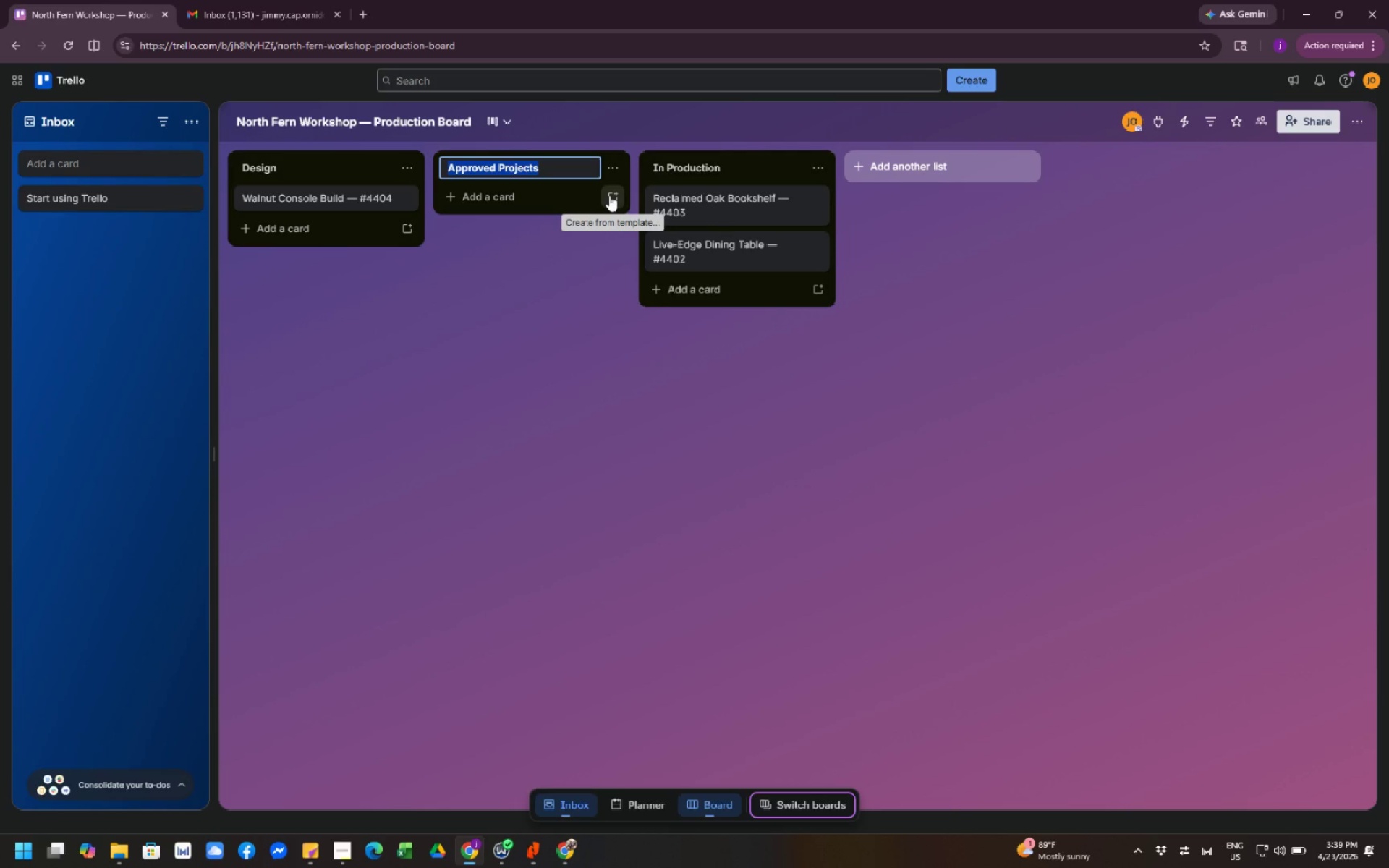 
left_click([609, 195])
 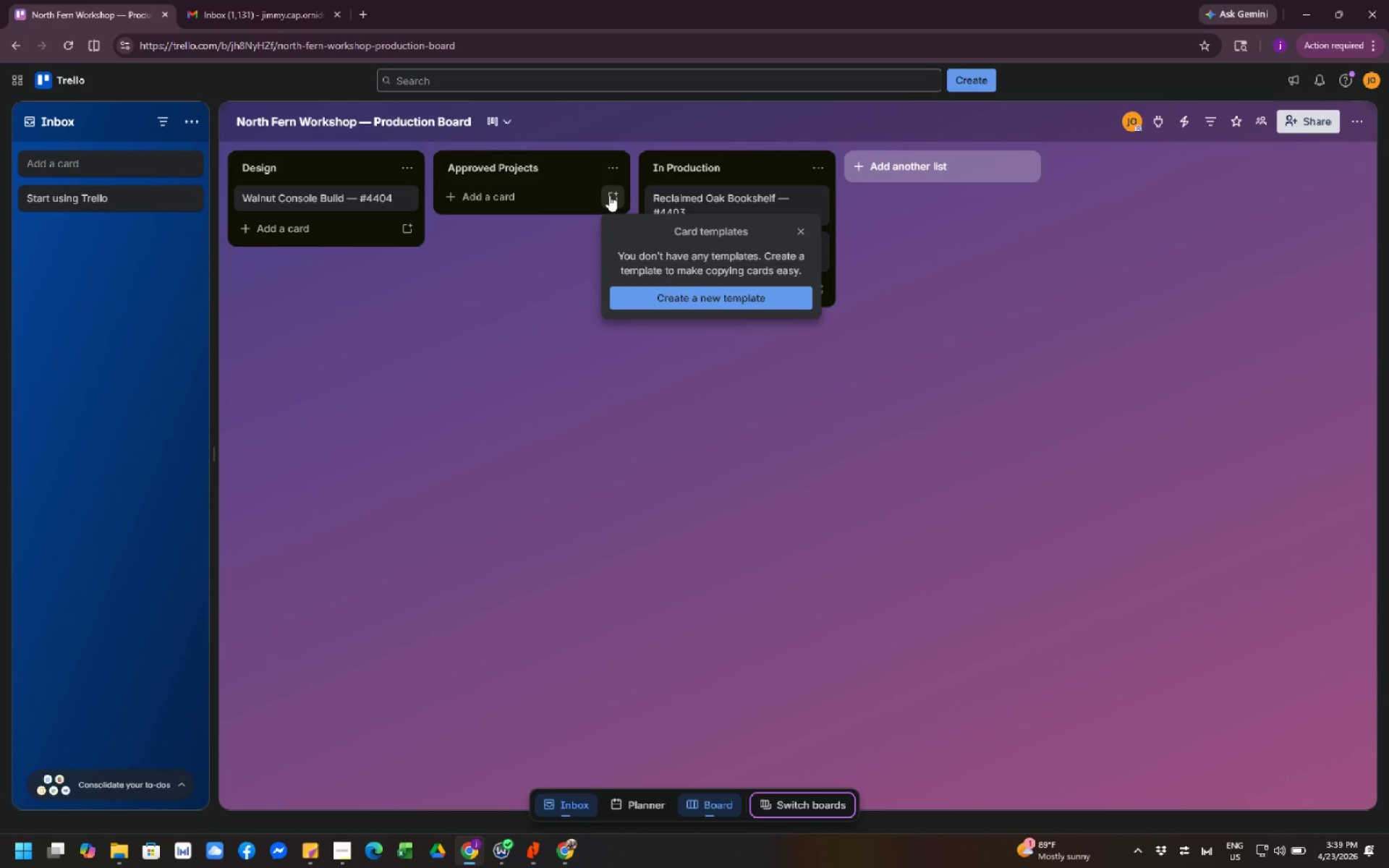 
left_click([596, 440])
 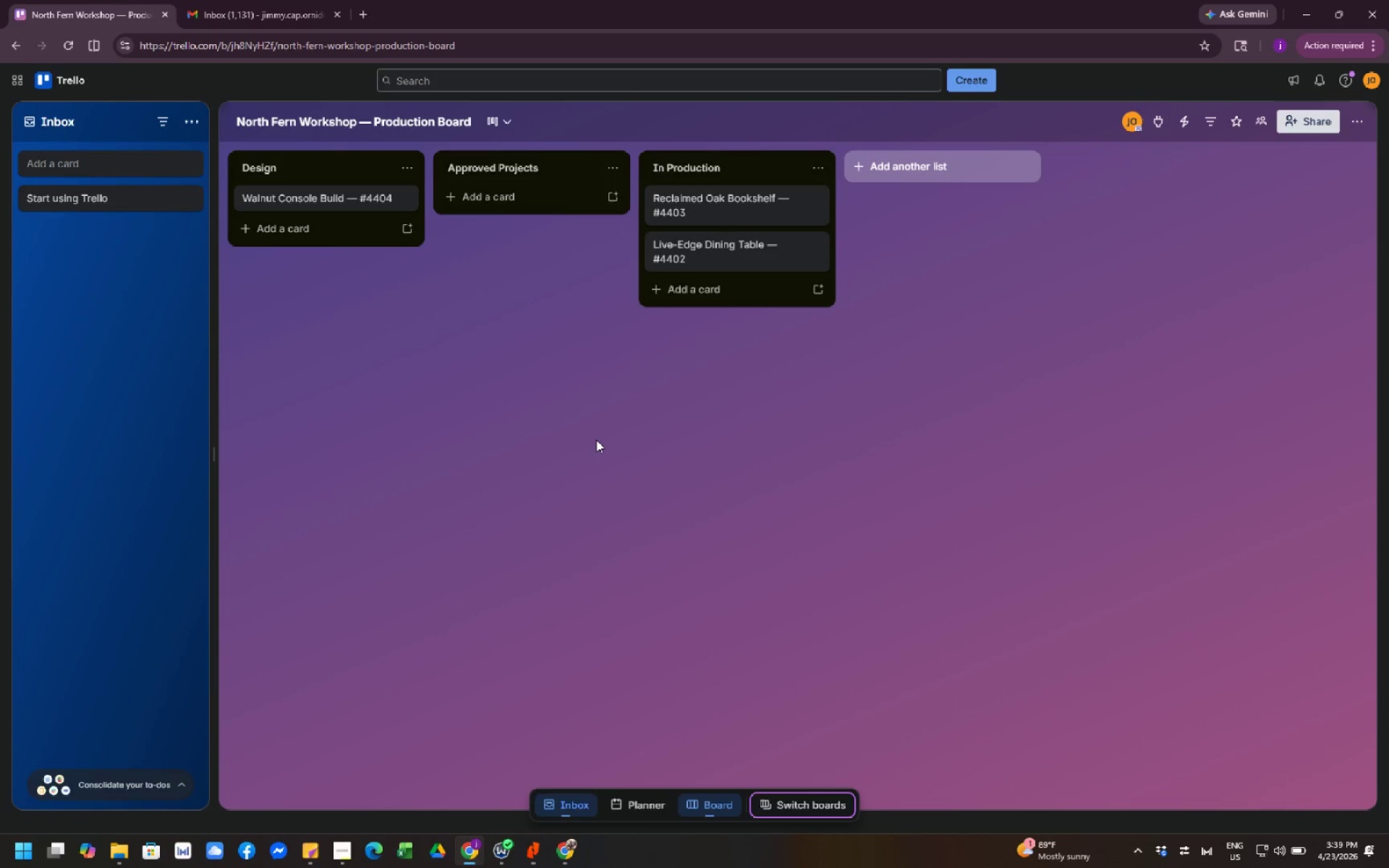 
wait(18.84)
 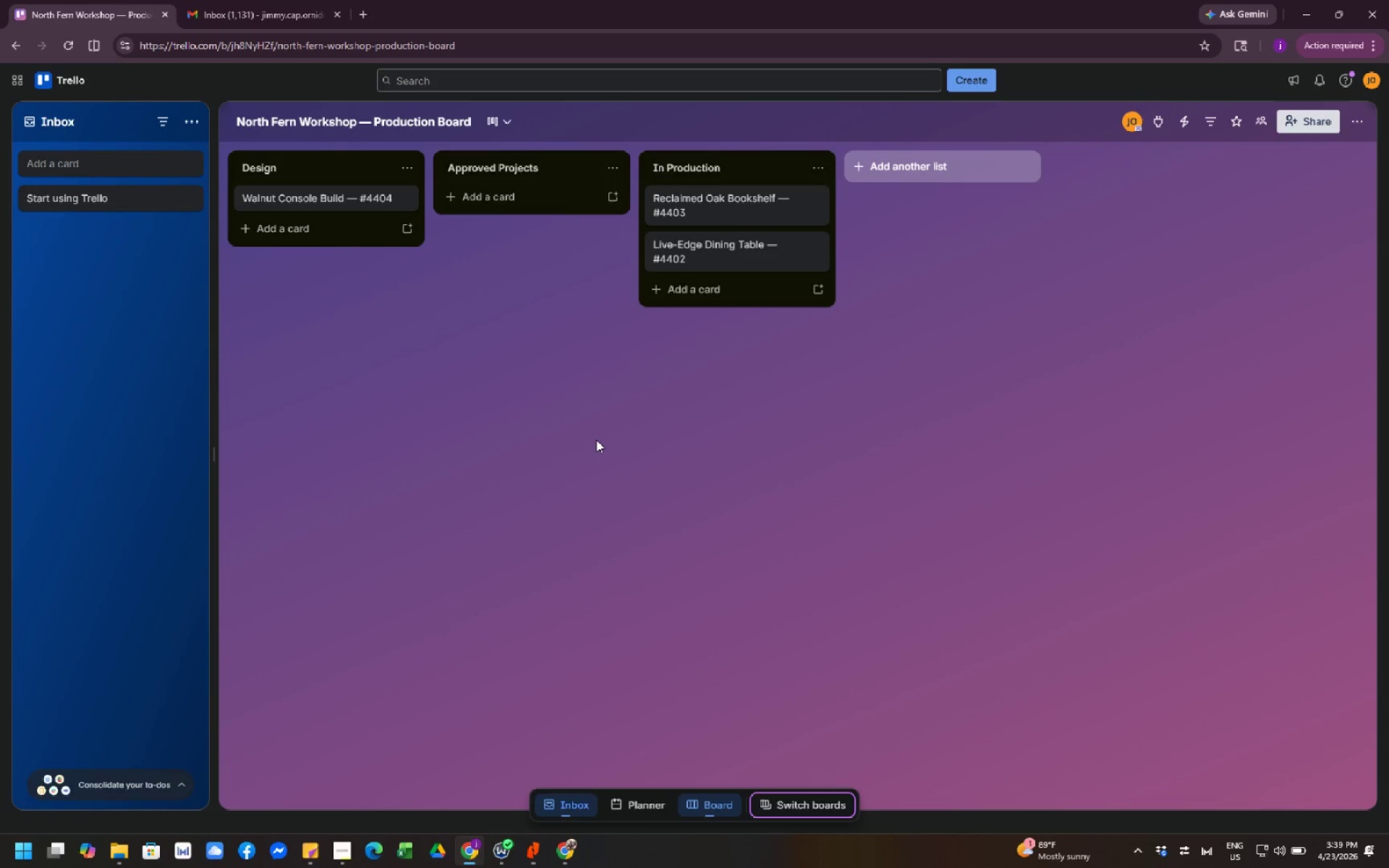 
left_click([249, 11])
 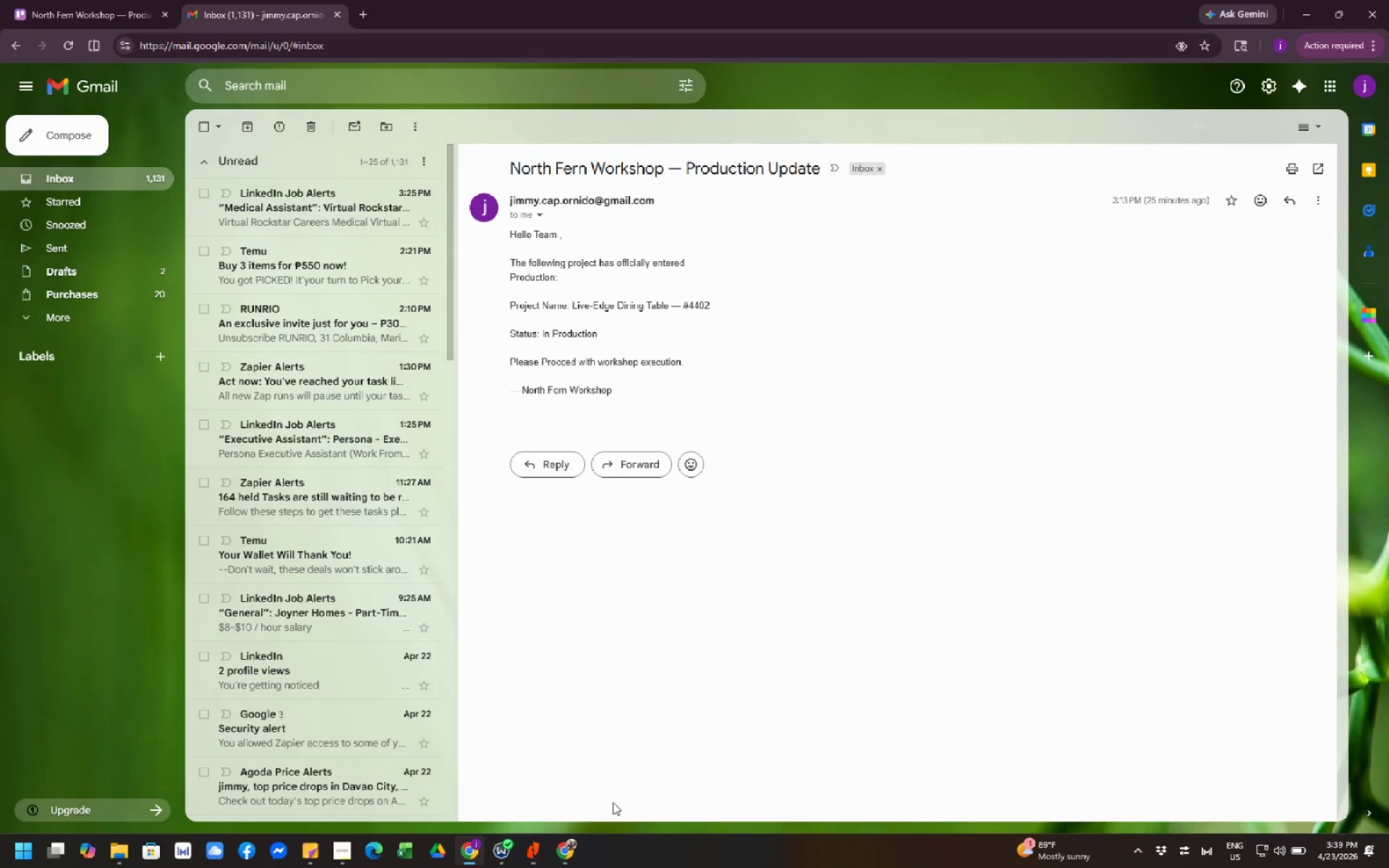 
left_click([568, 859])
 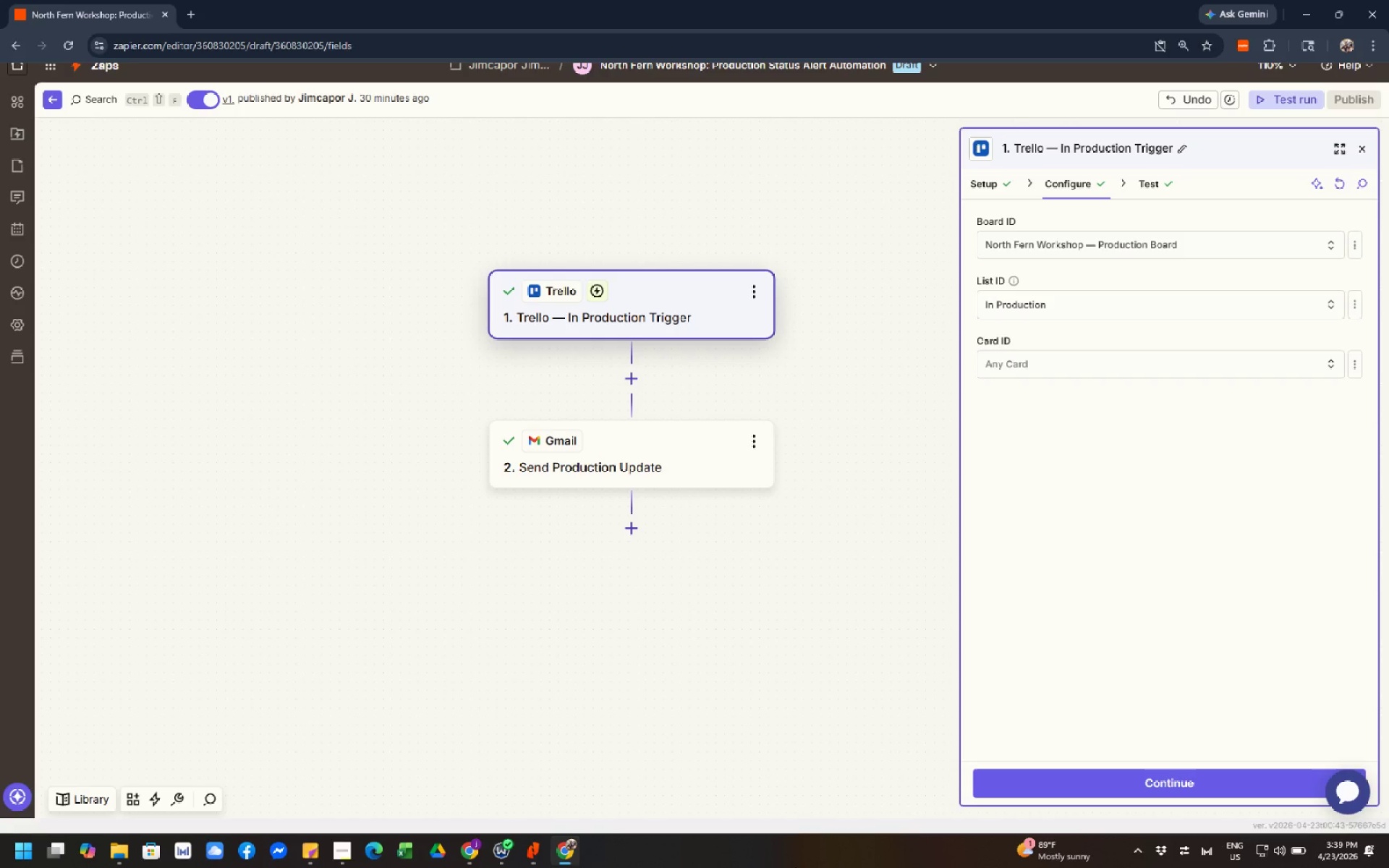 
wait(25.8)
 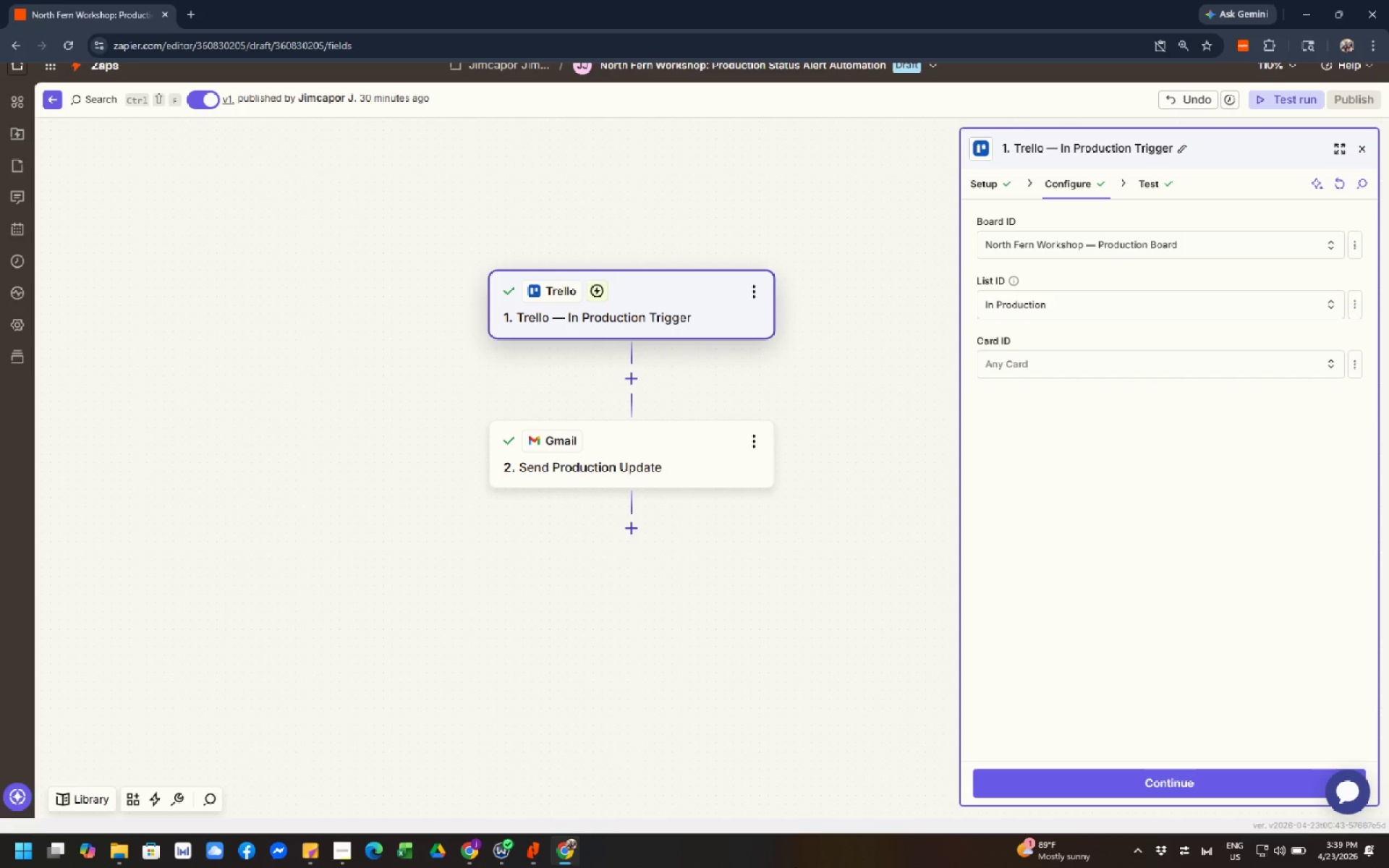 
left_click([464, 867])
 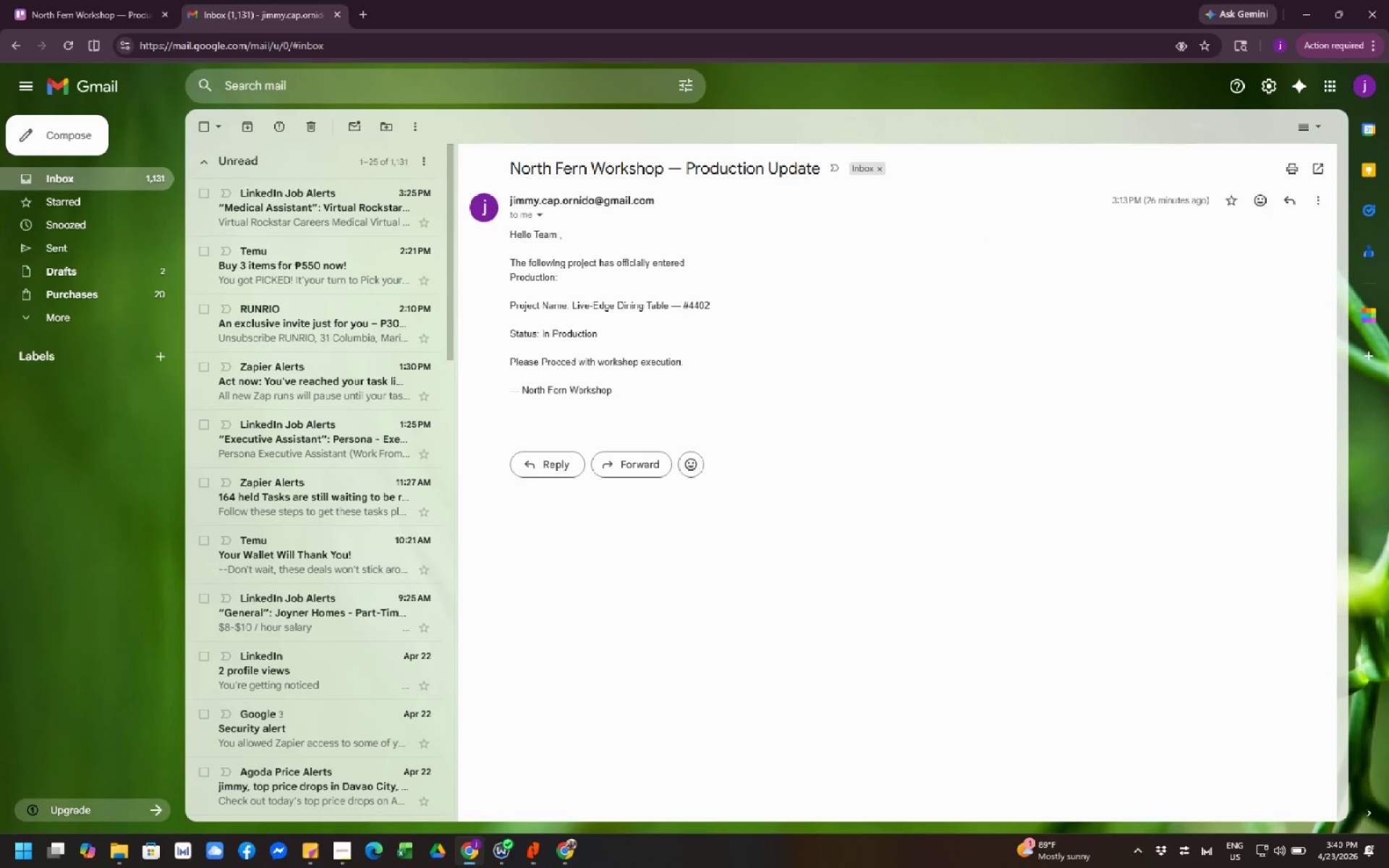 
wait(10.92)
 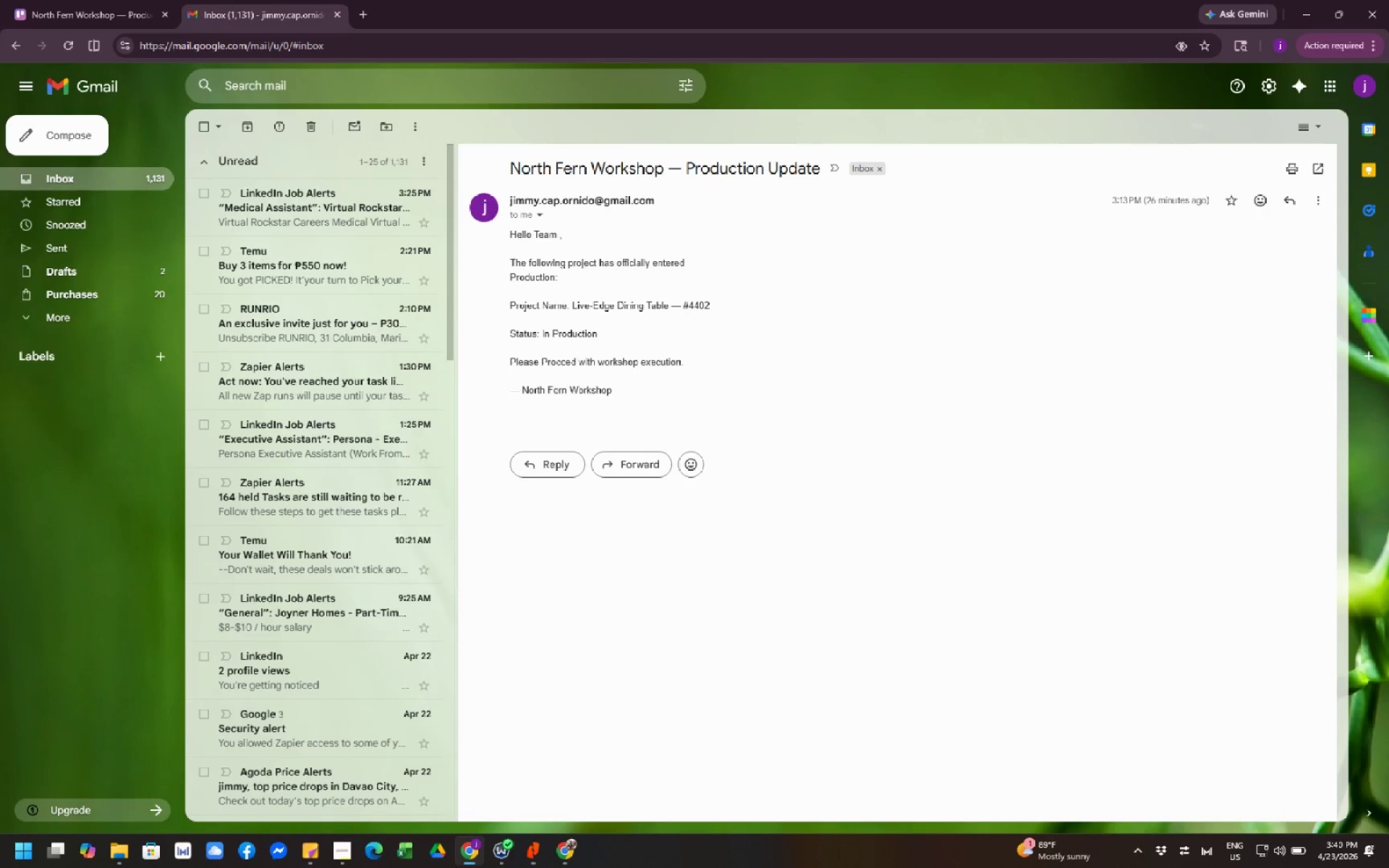 
left_click([559, 859])
 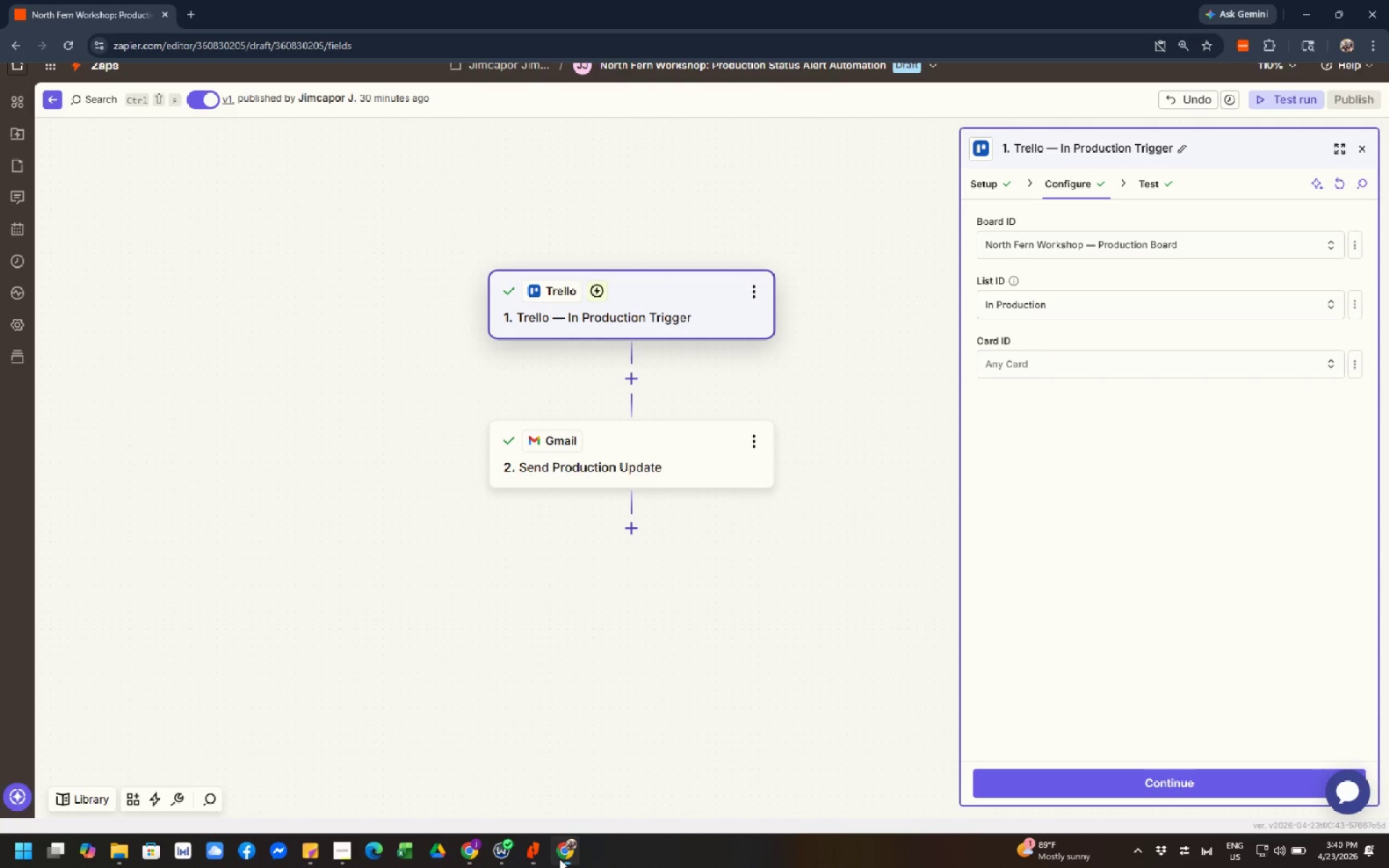 
wait(8.75)
 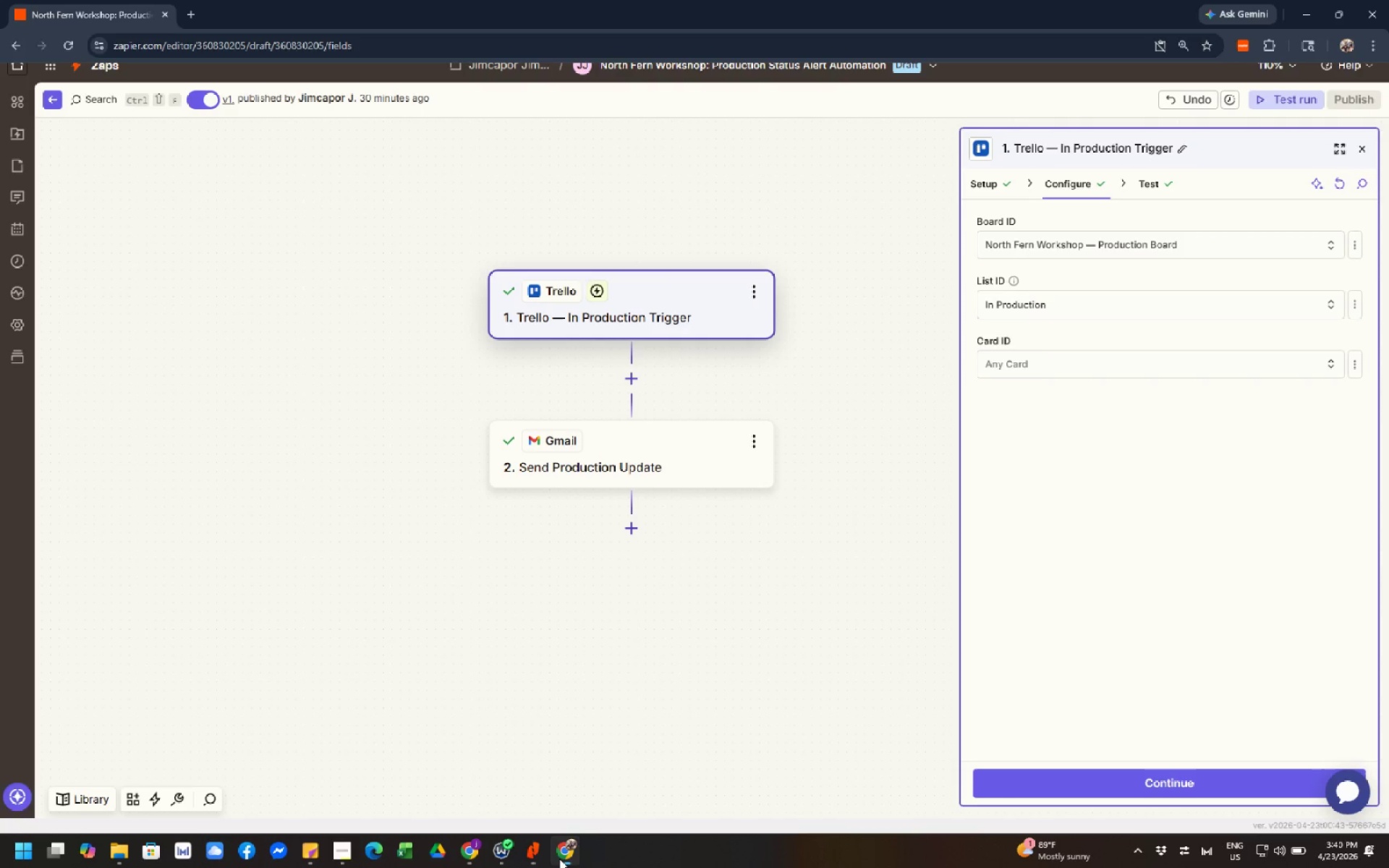 
left_click([341, 854])